 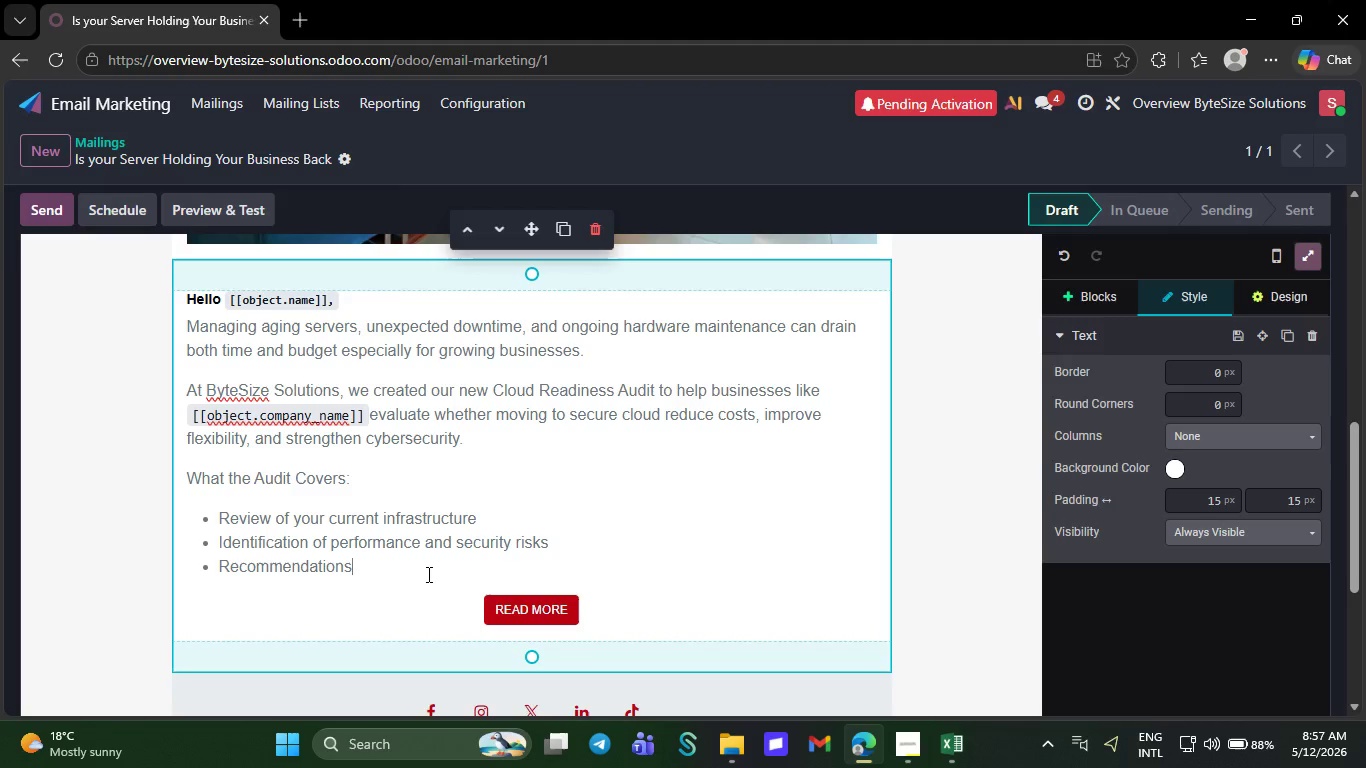 
key(Space)
 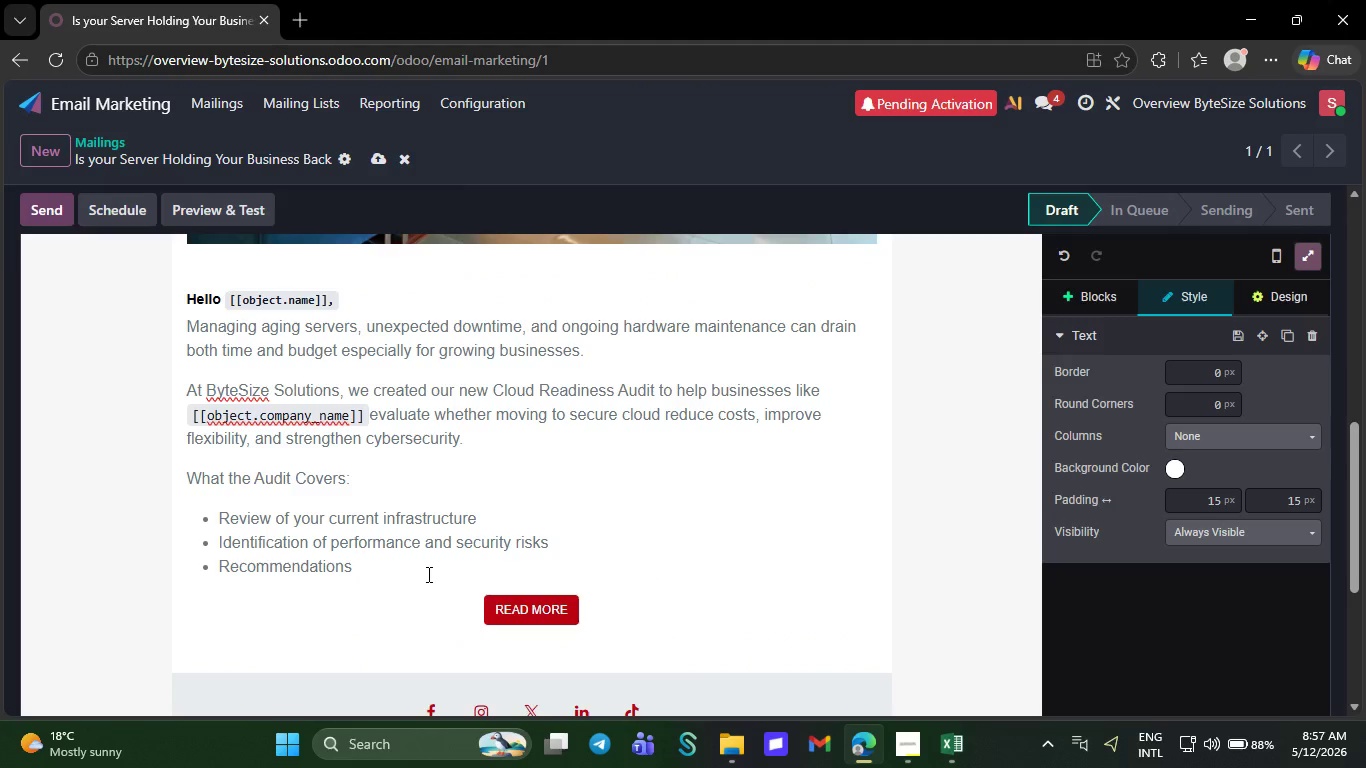 
type(for cloud migrat)
 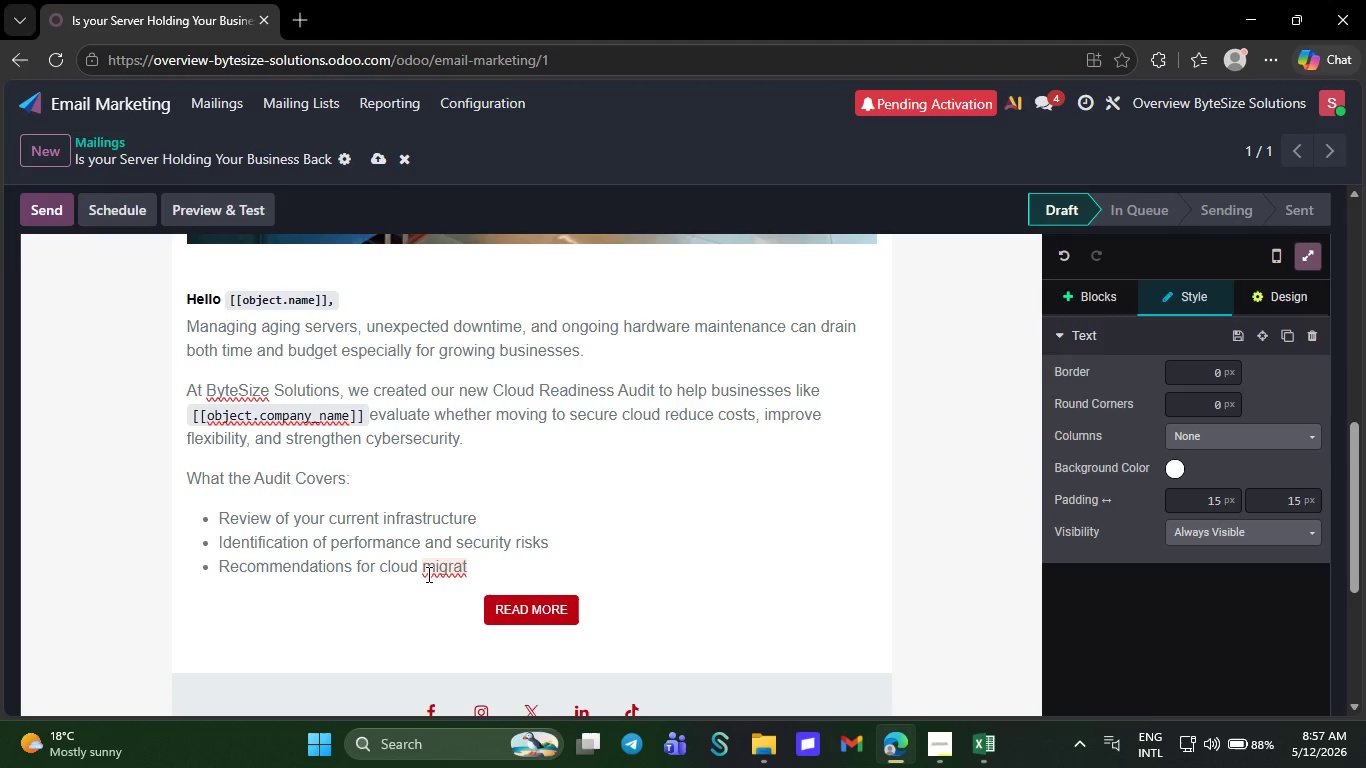 
type(ion oppo)
 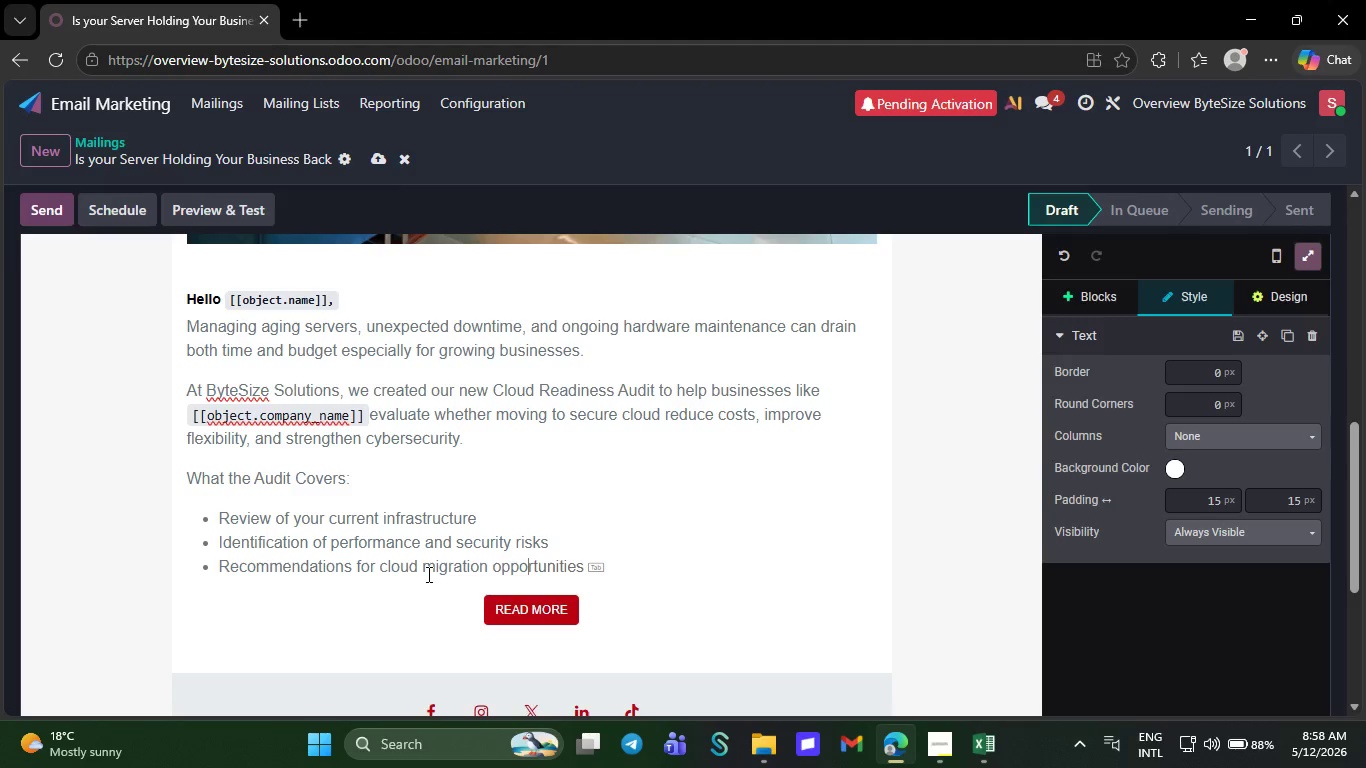 
wait(6.88)
 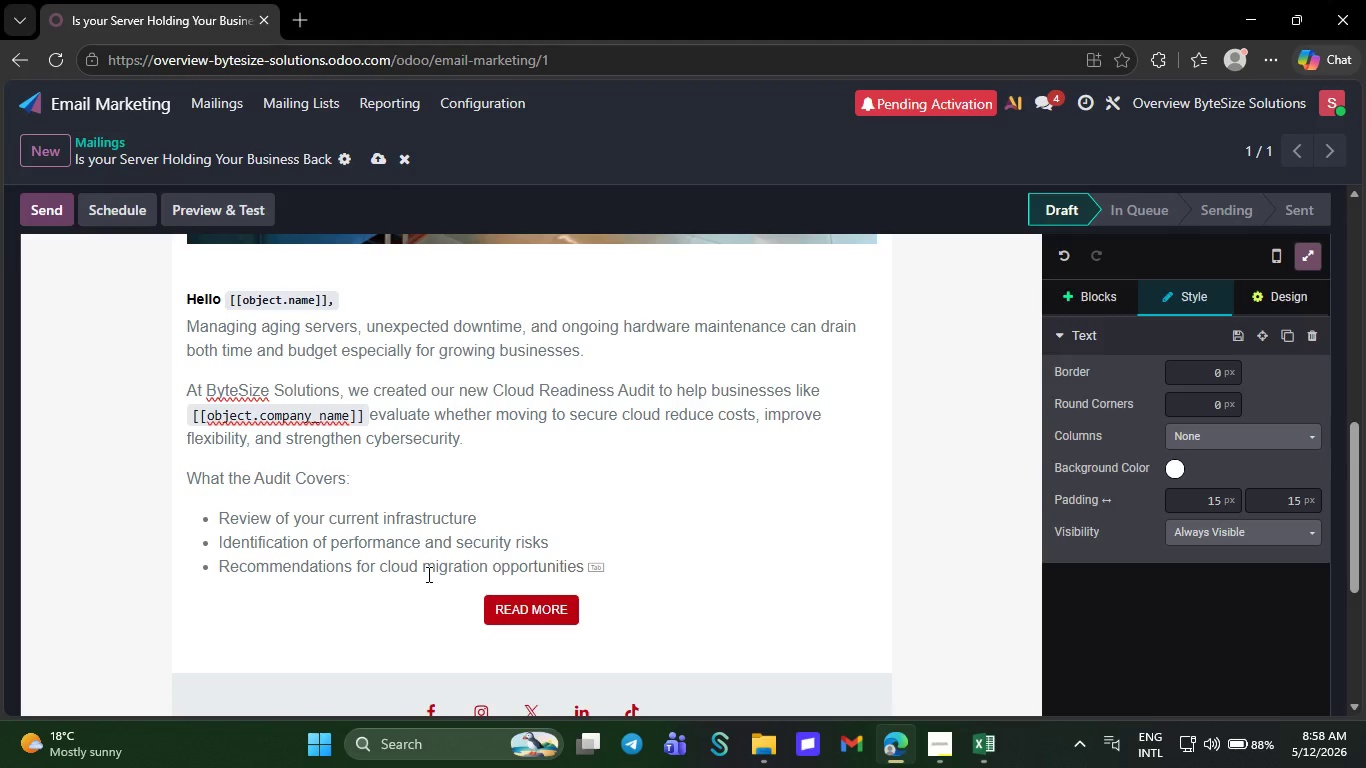 
key(Tab)
 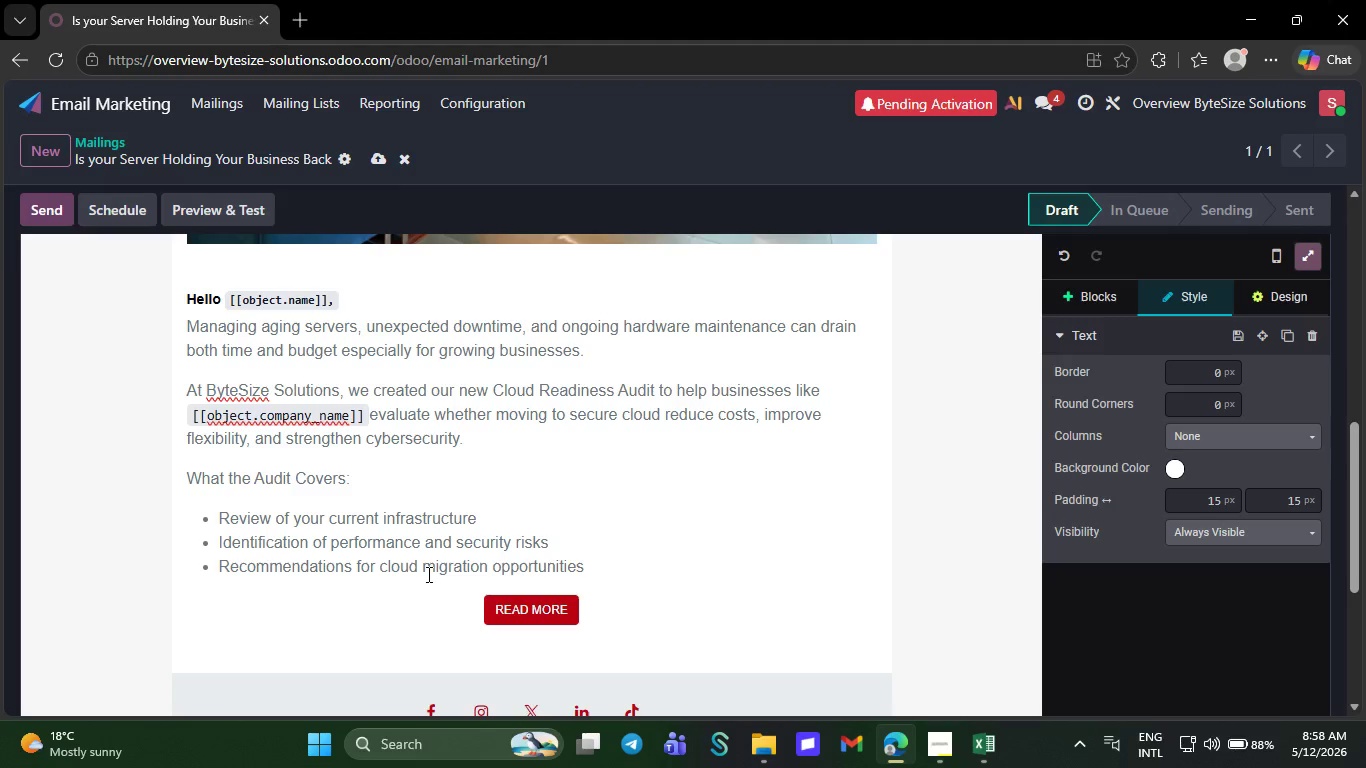 
key(NumpadEnter)
 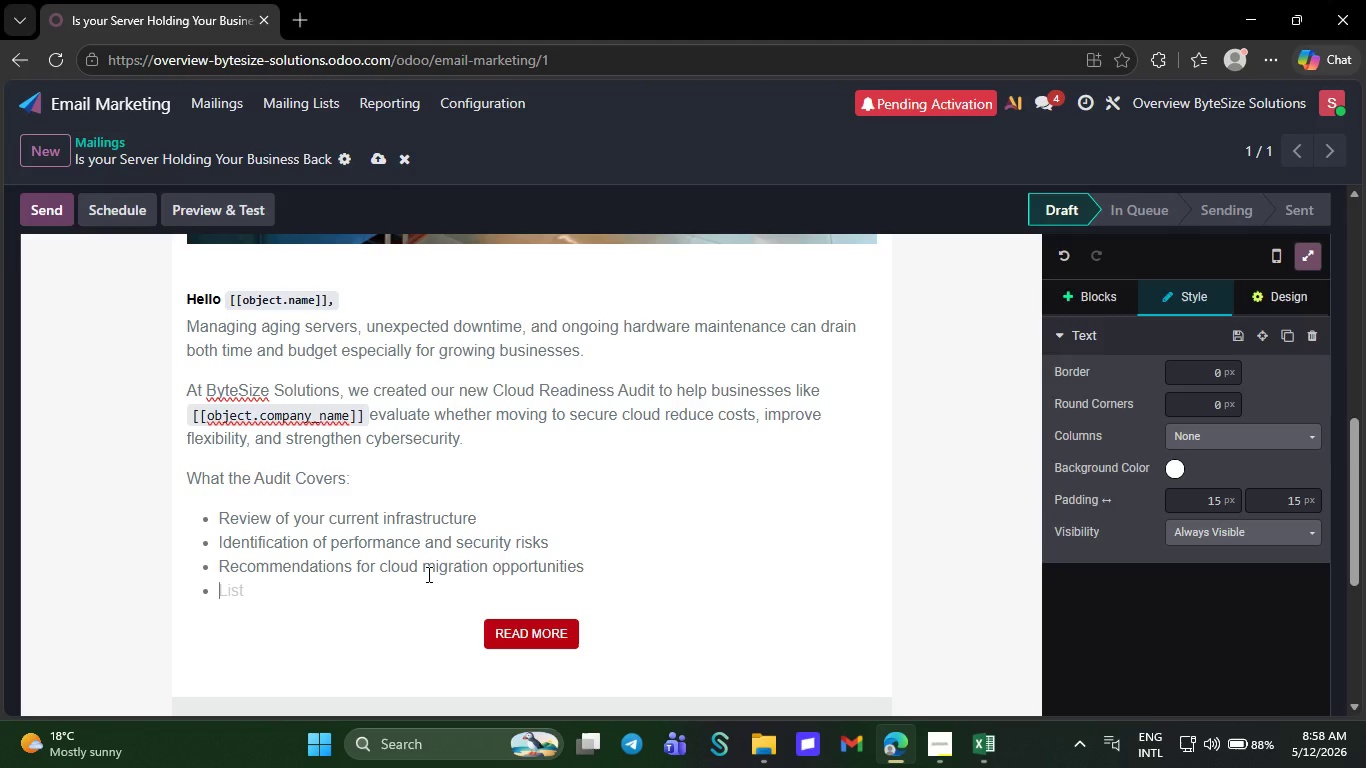 
key(CapsLock)
 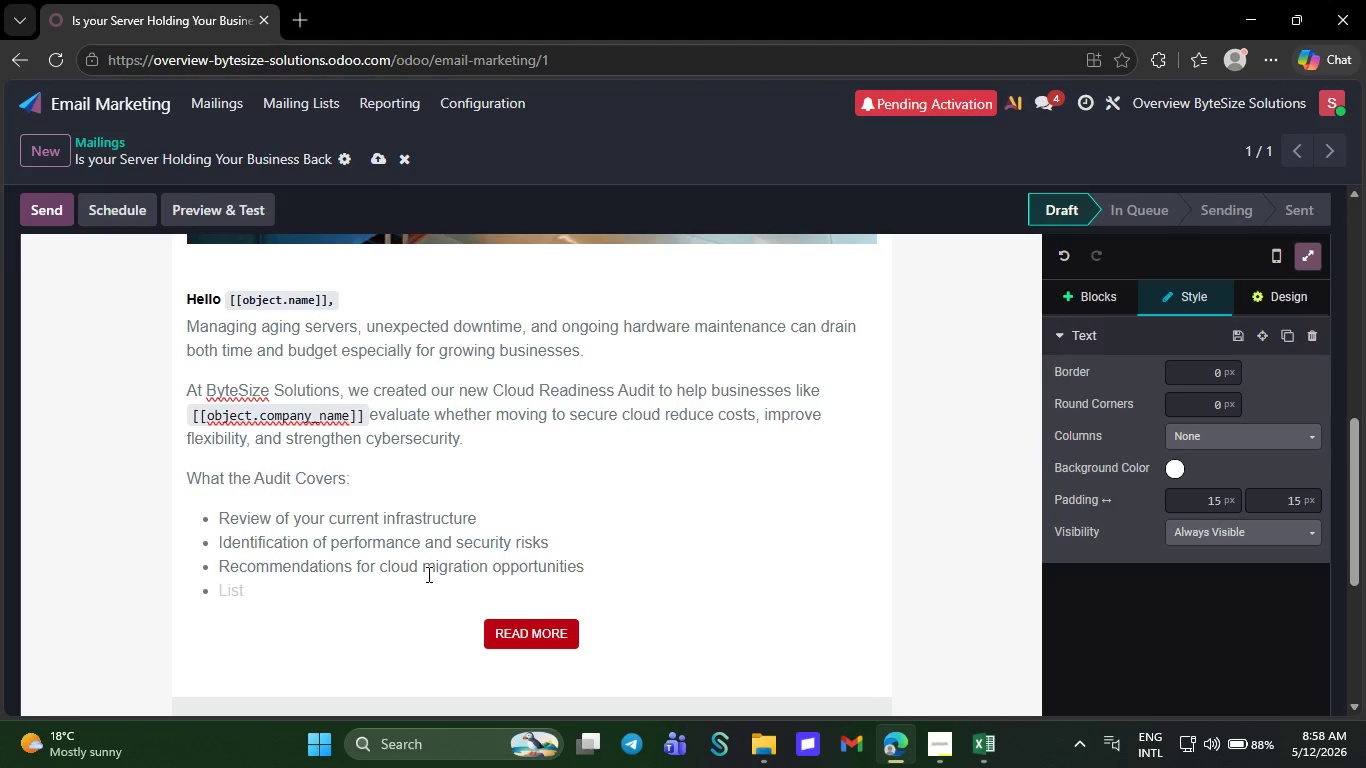 
key(D)
 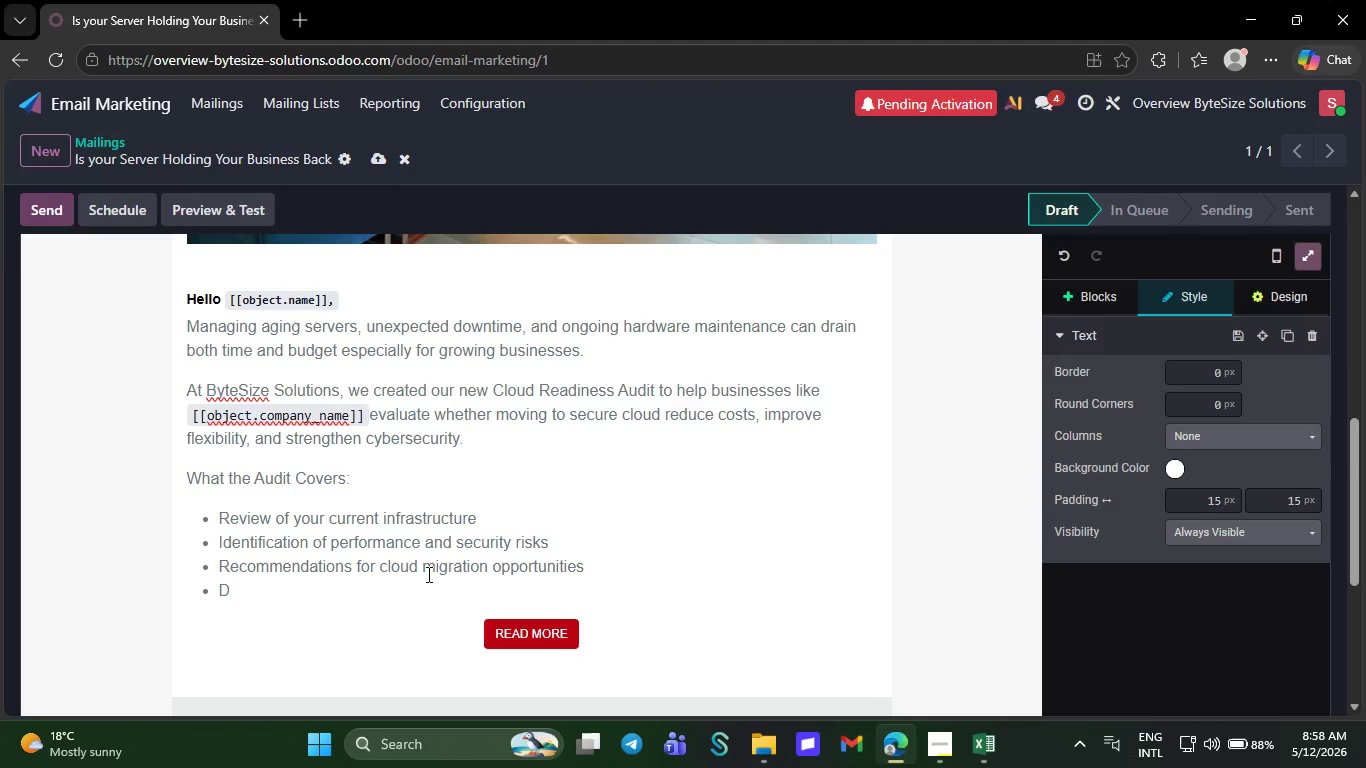 
key(CapsLock)
 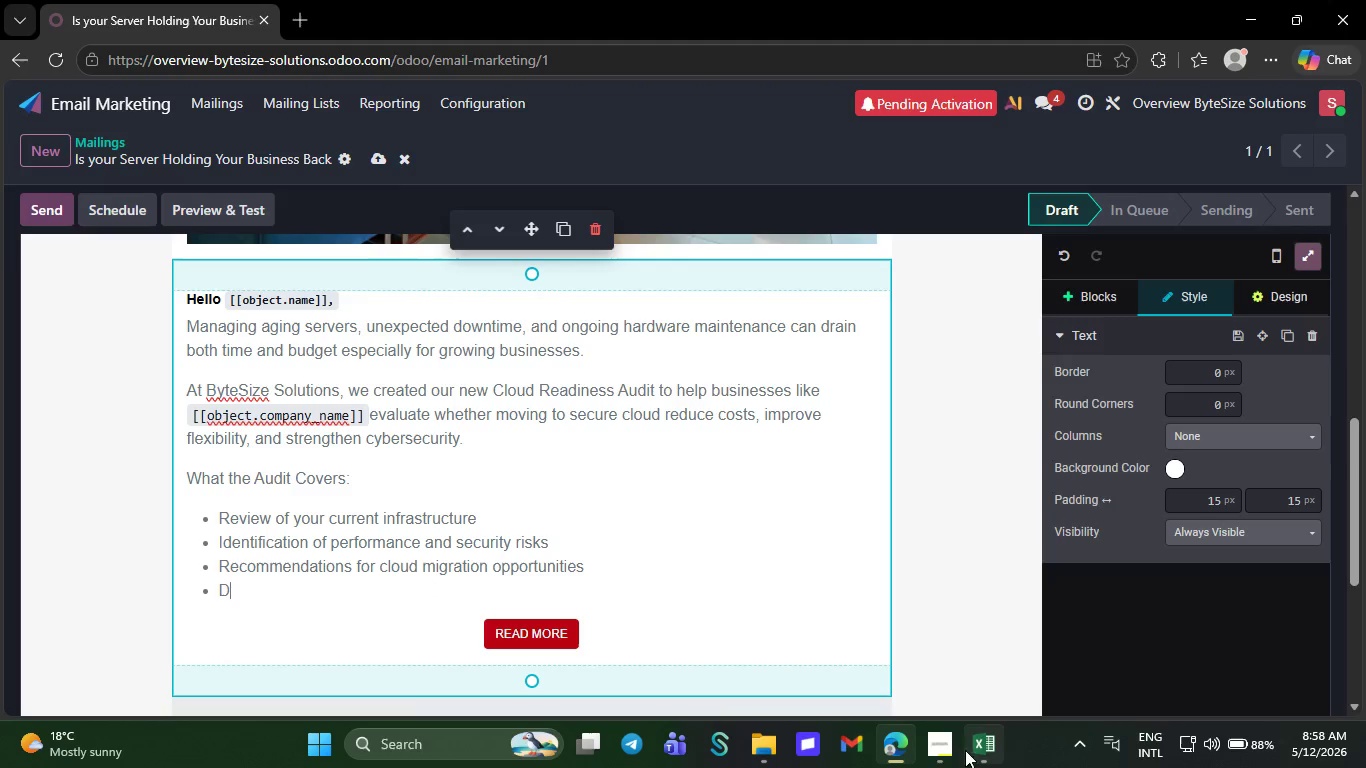 
left_click([939, 750])